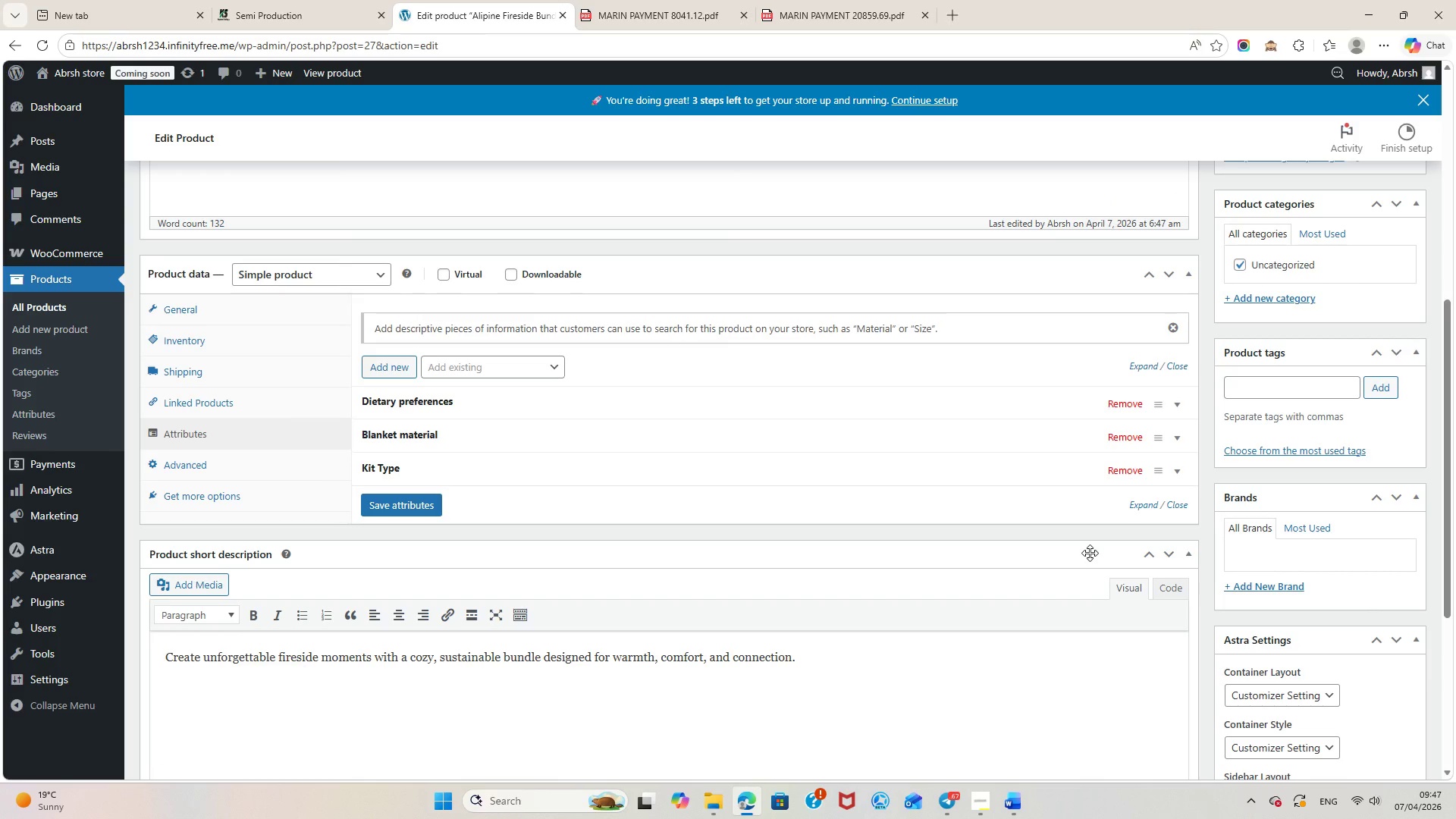 
wait(5.12)
 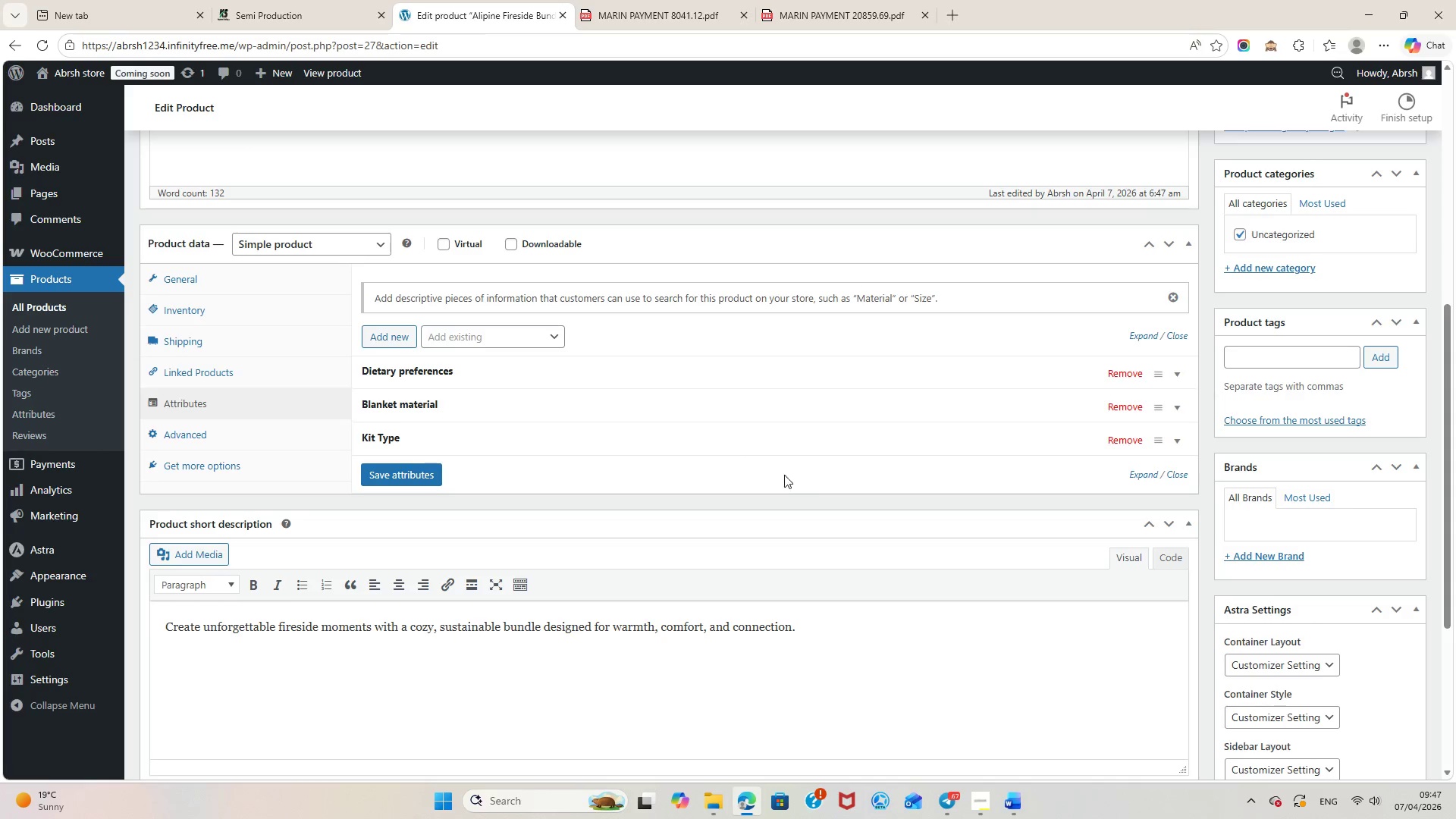 
scroll: coordinate [726, 603], scroll_direction: up, amount: 20.0
 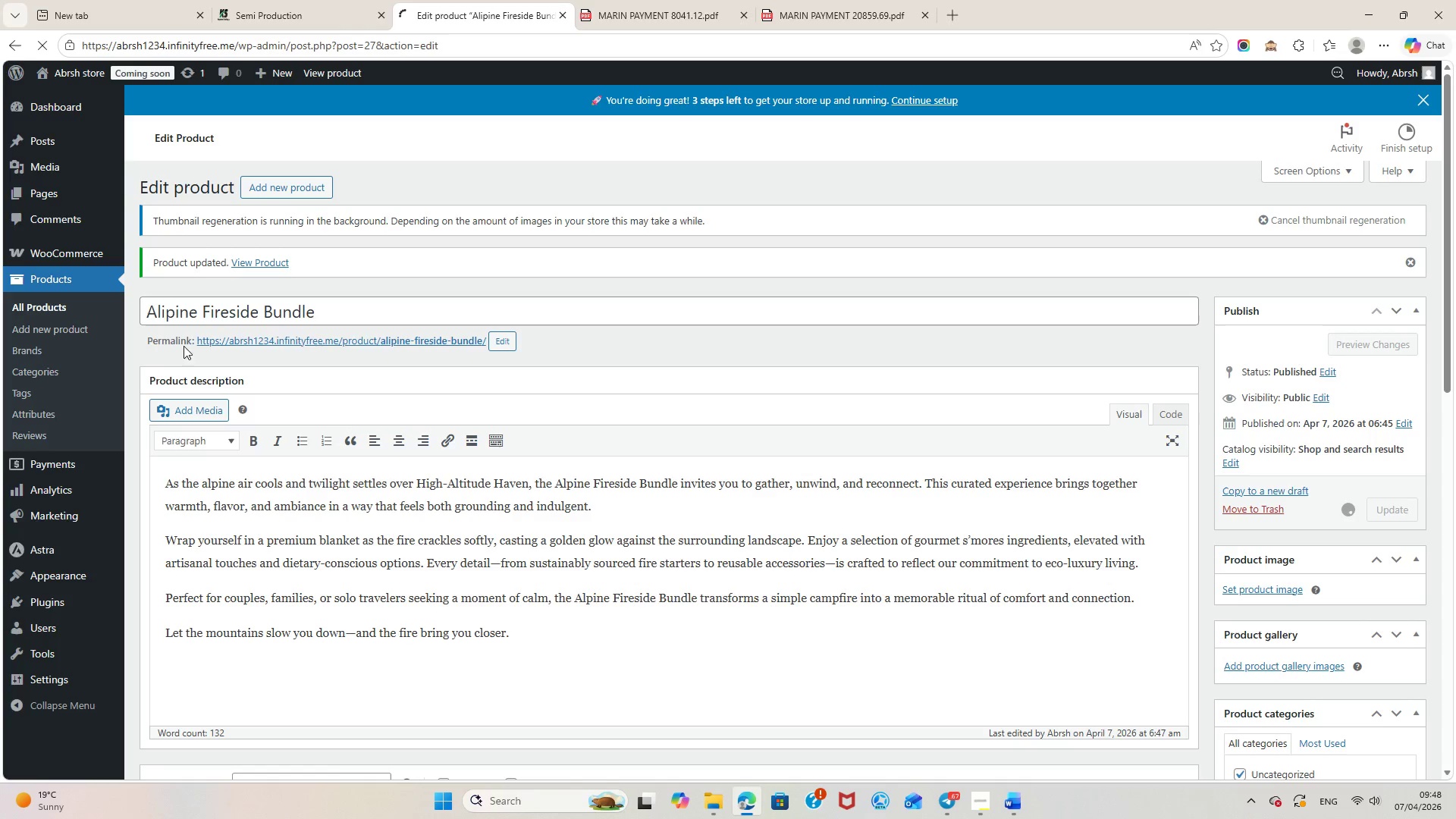 
wait(6.35)
 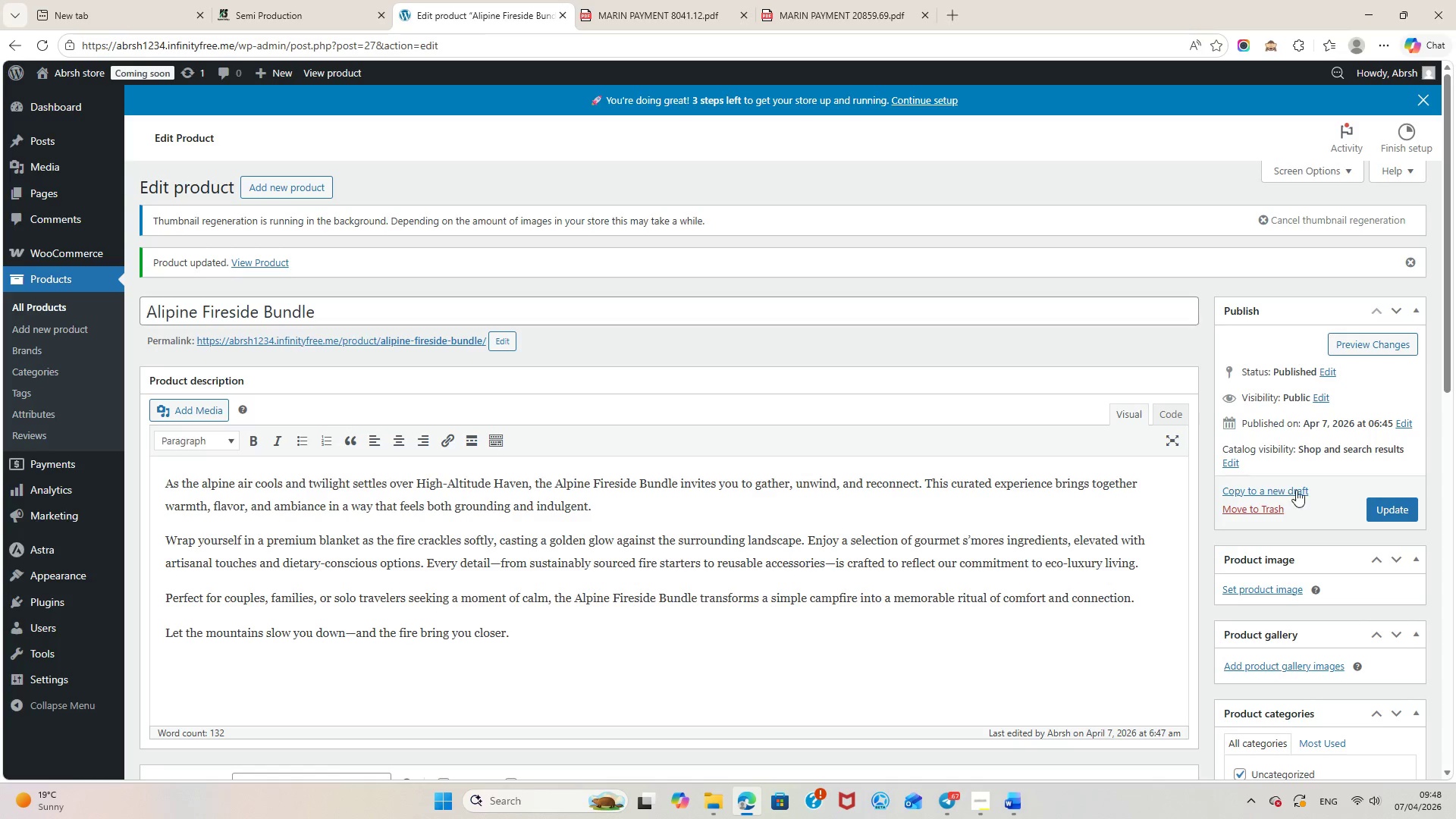 
left_click_drag(start_coordinate=[192, 343], to_coordinate=[441, 350])
 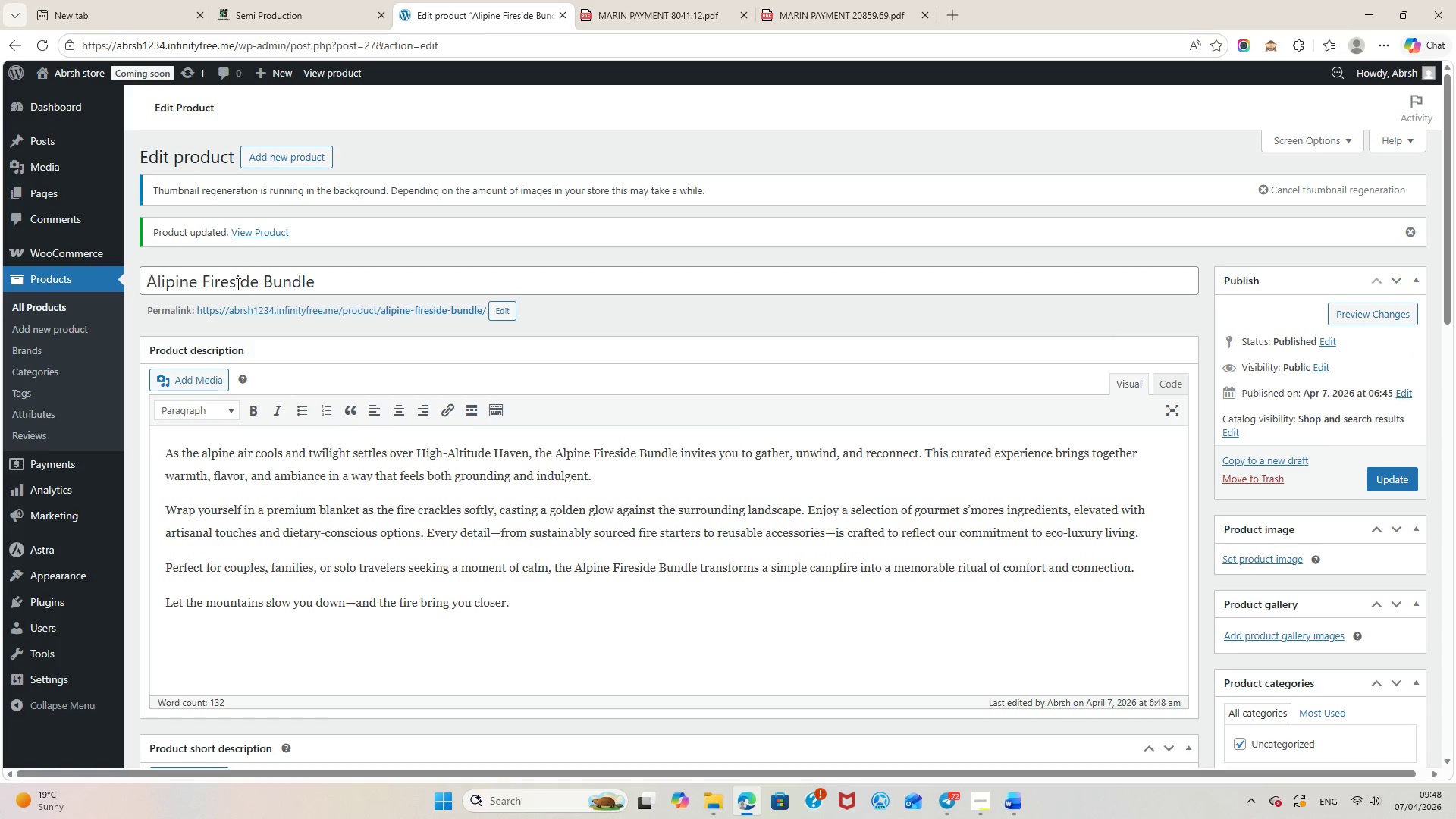 
scroll: coordinate [338, 307], scroll_direction: up, amount: 10.0
 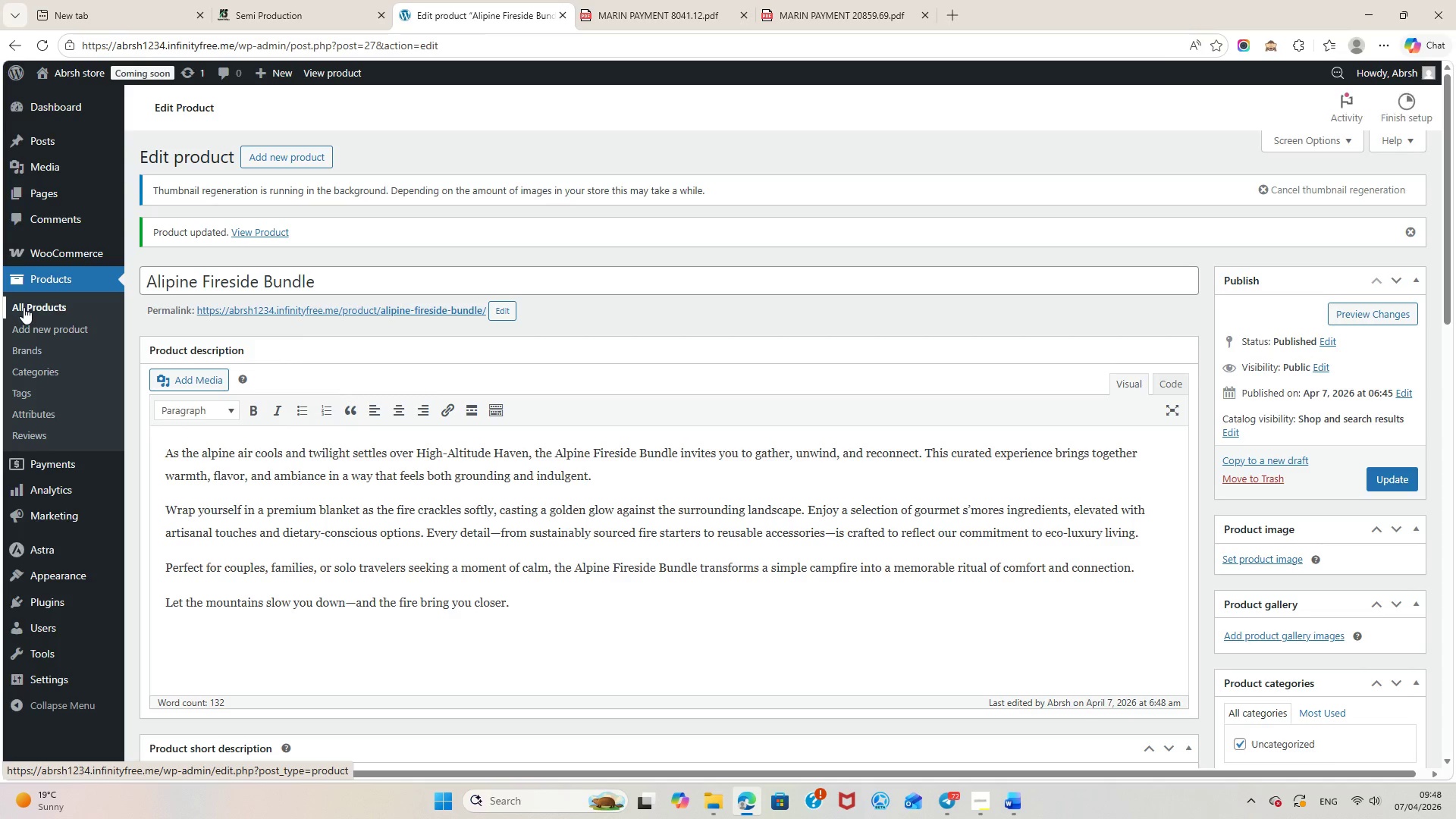 
left_click([24, 307])
 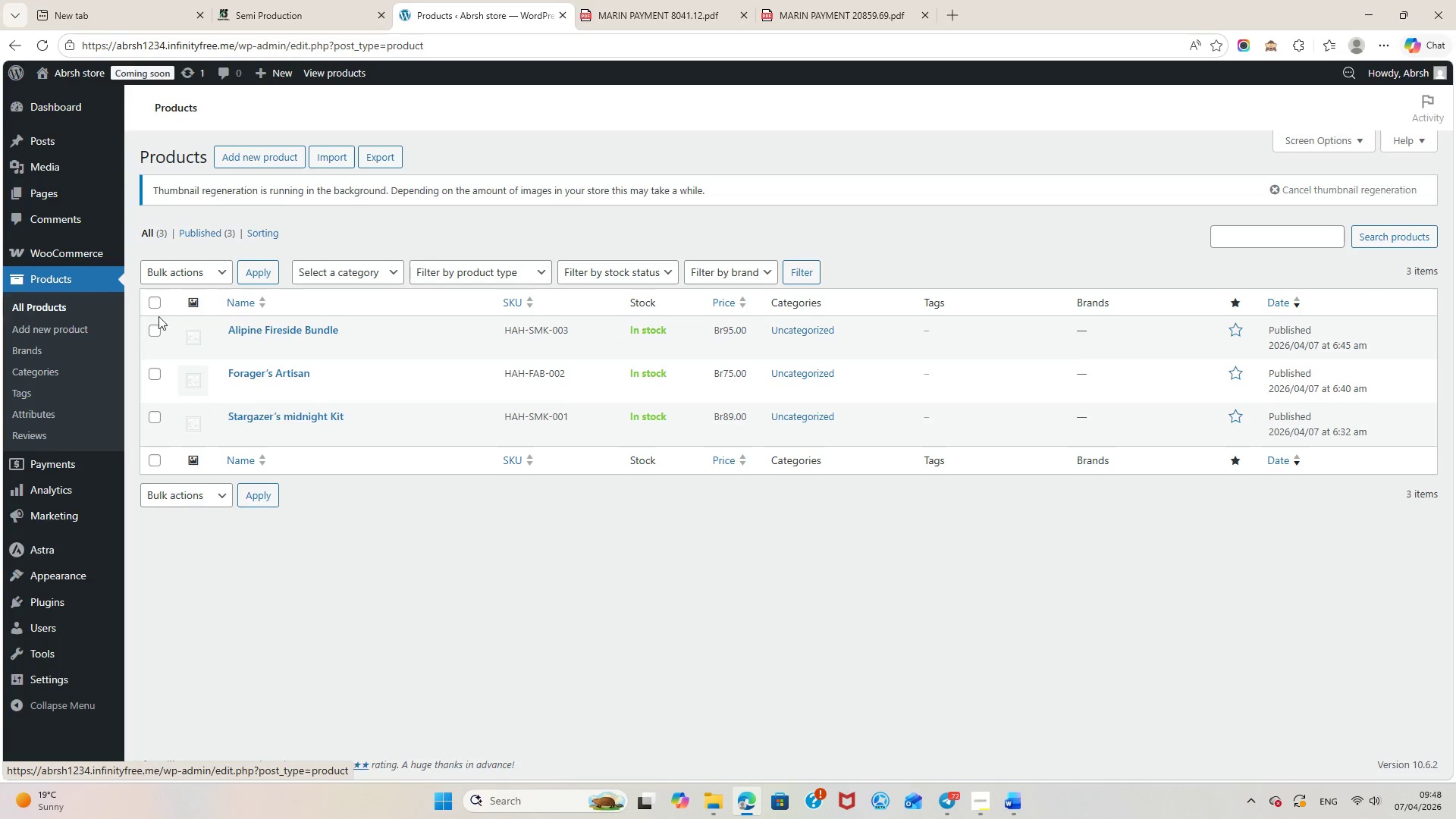 
wait(5.17)
 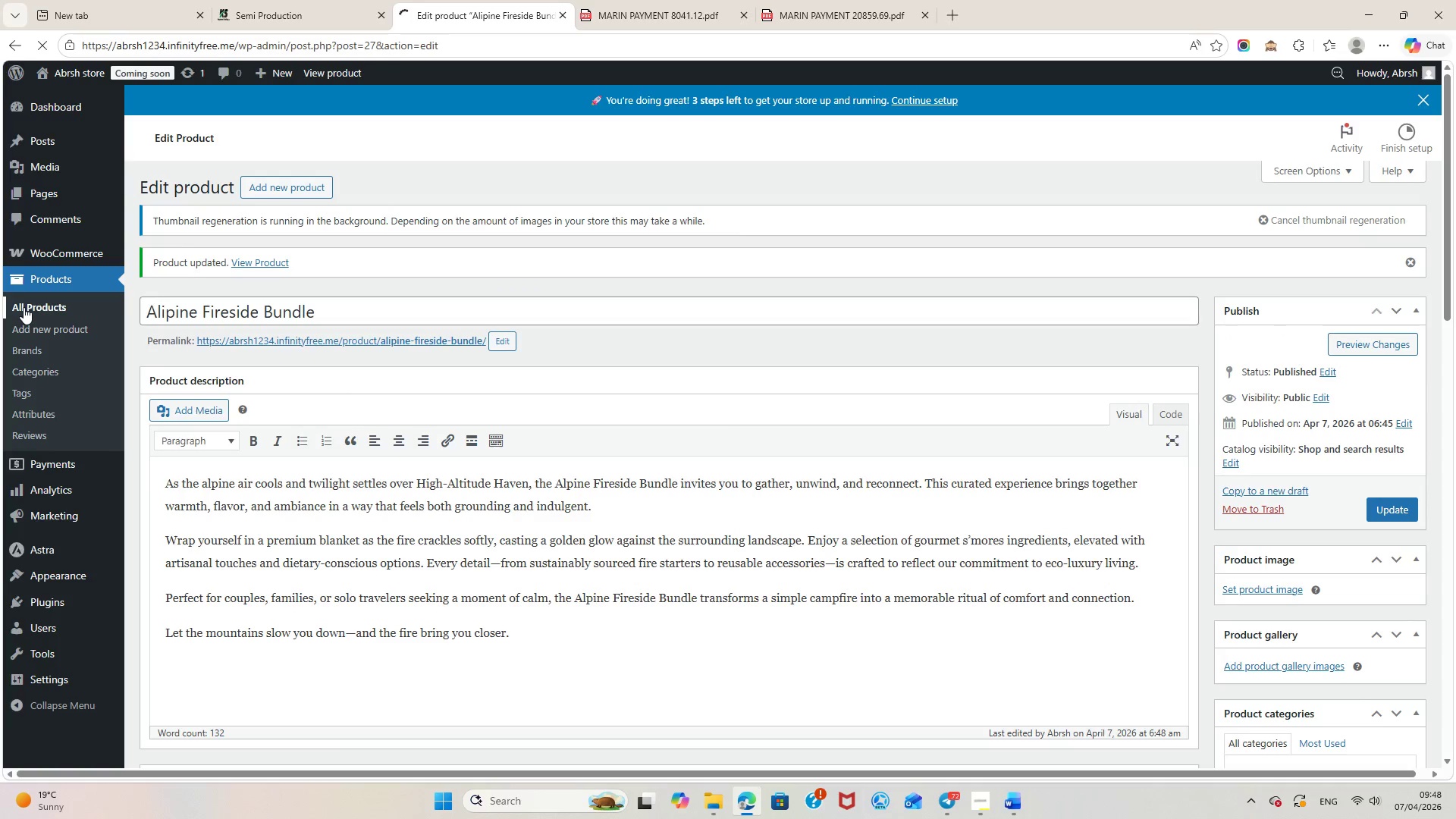 
left_click([379, 158])
 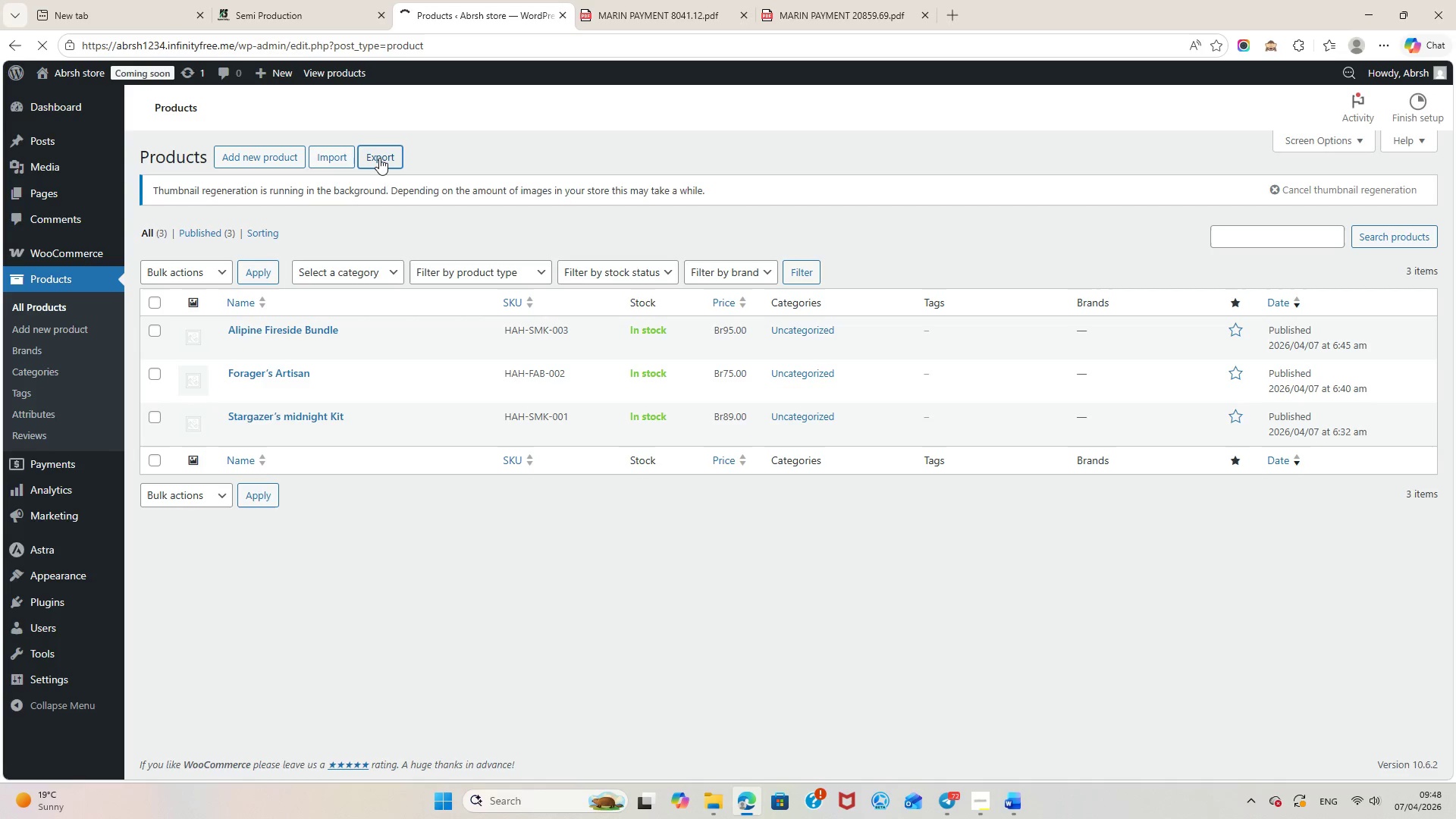 
wait(10.81)
 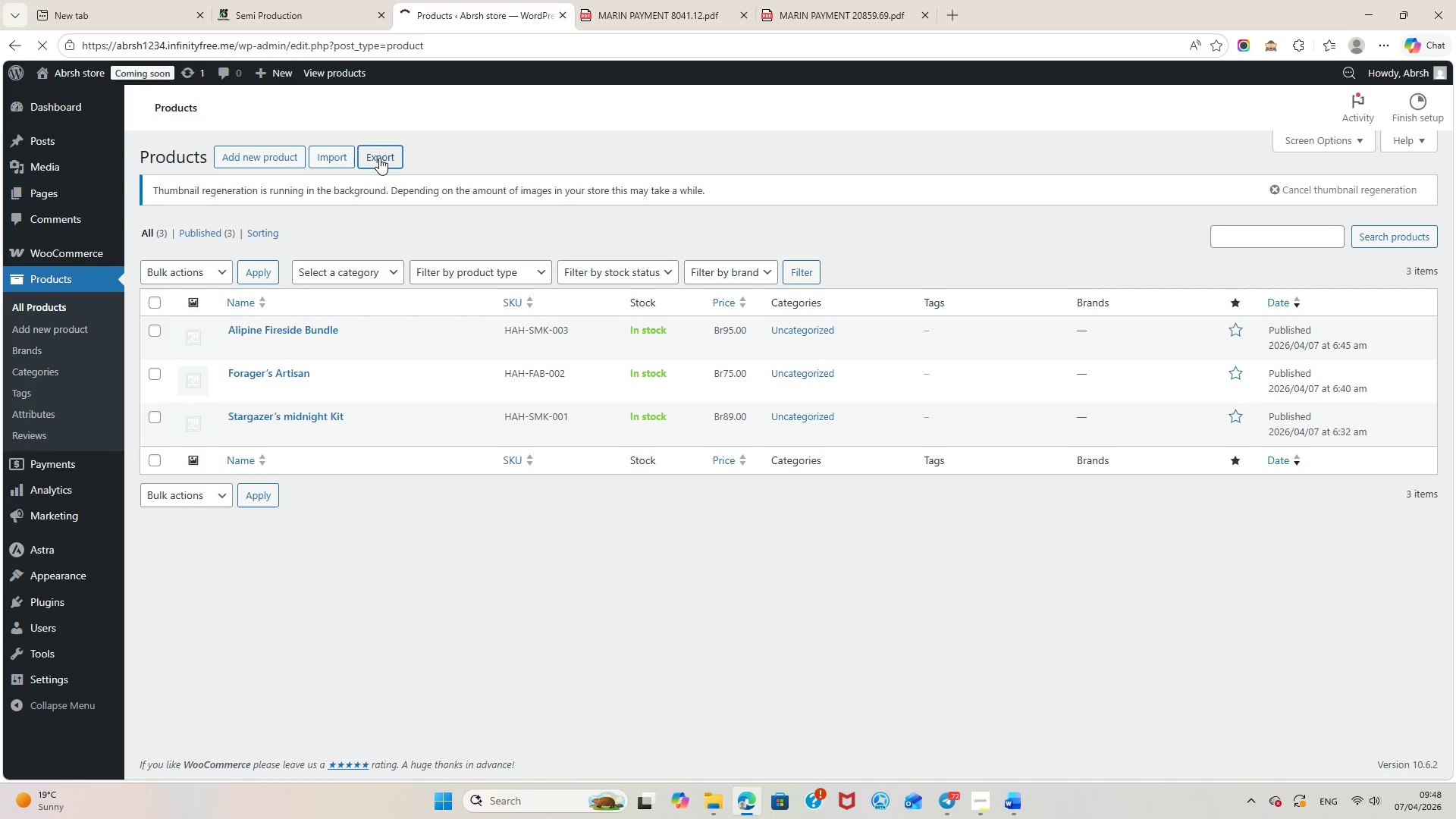 
left_click([1012, 613])
 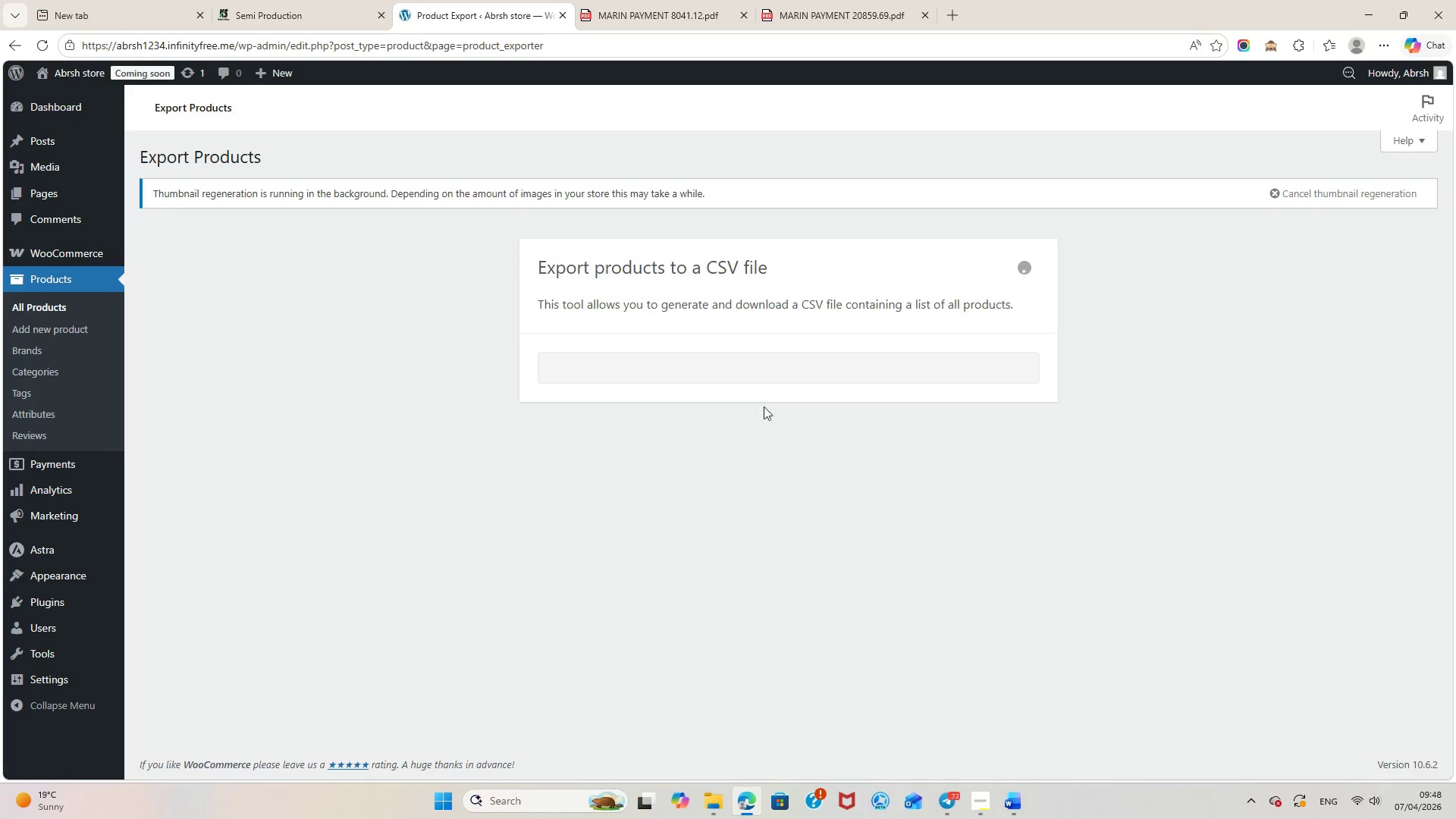 
mouse_move([591, 329])
 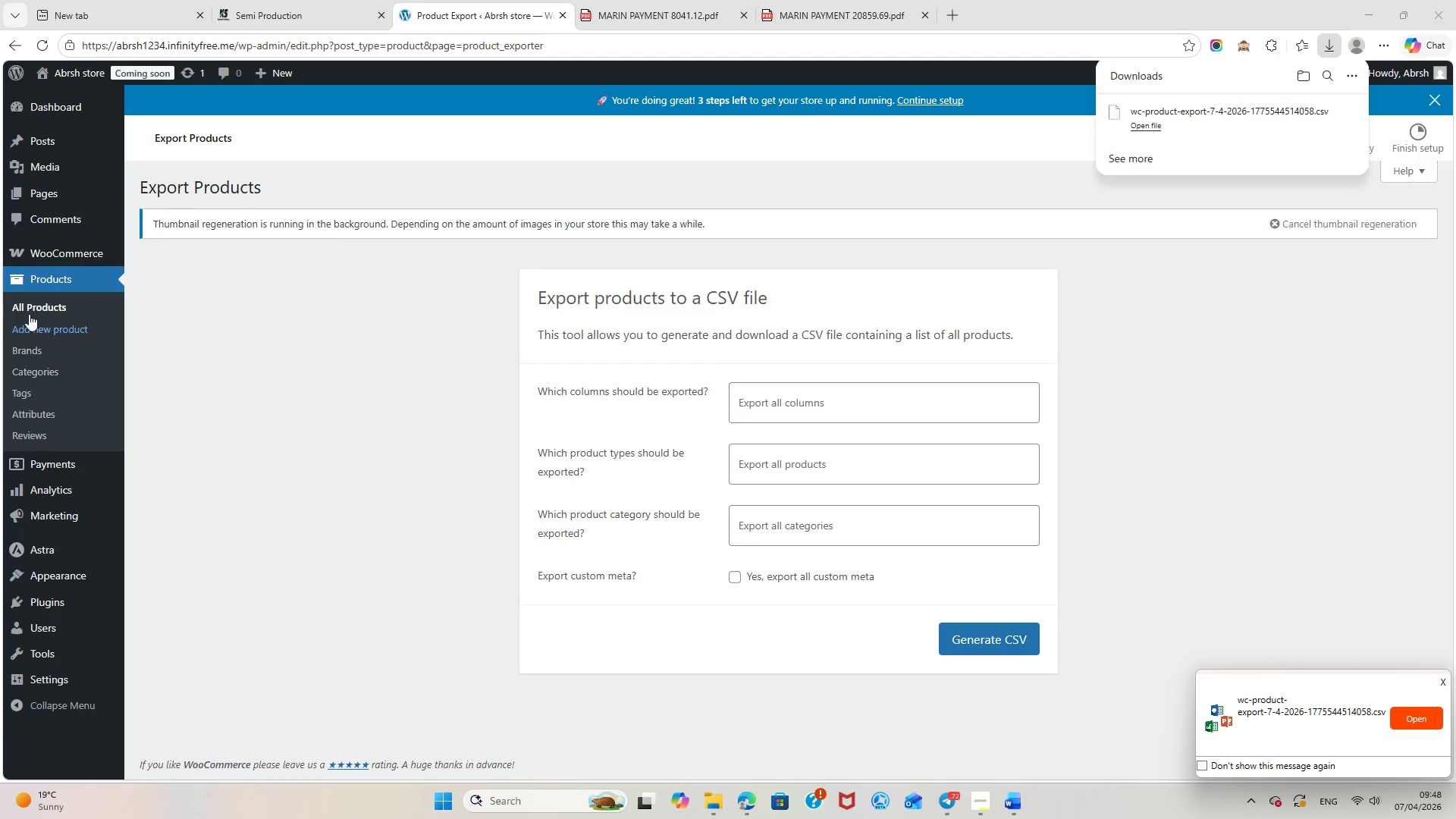 
left_click([28, 310])
 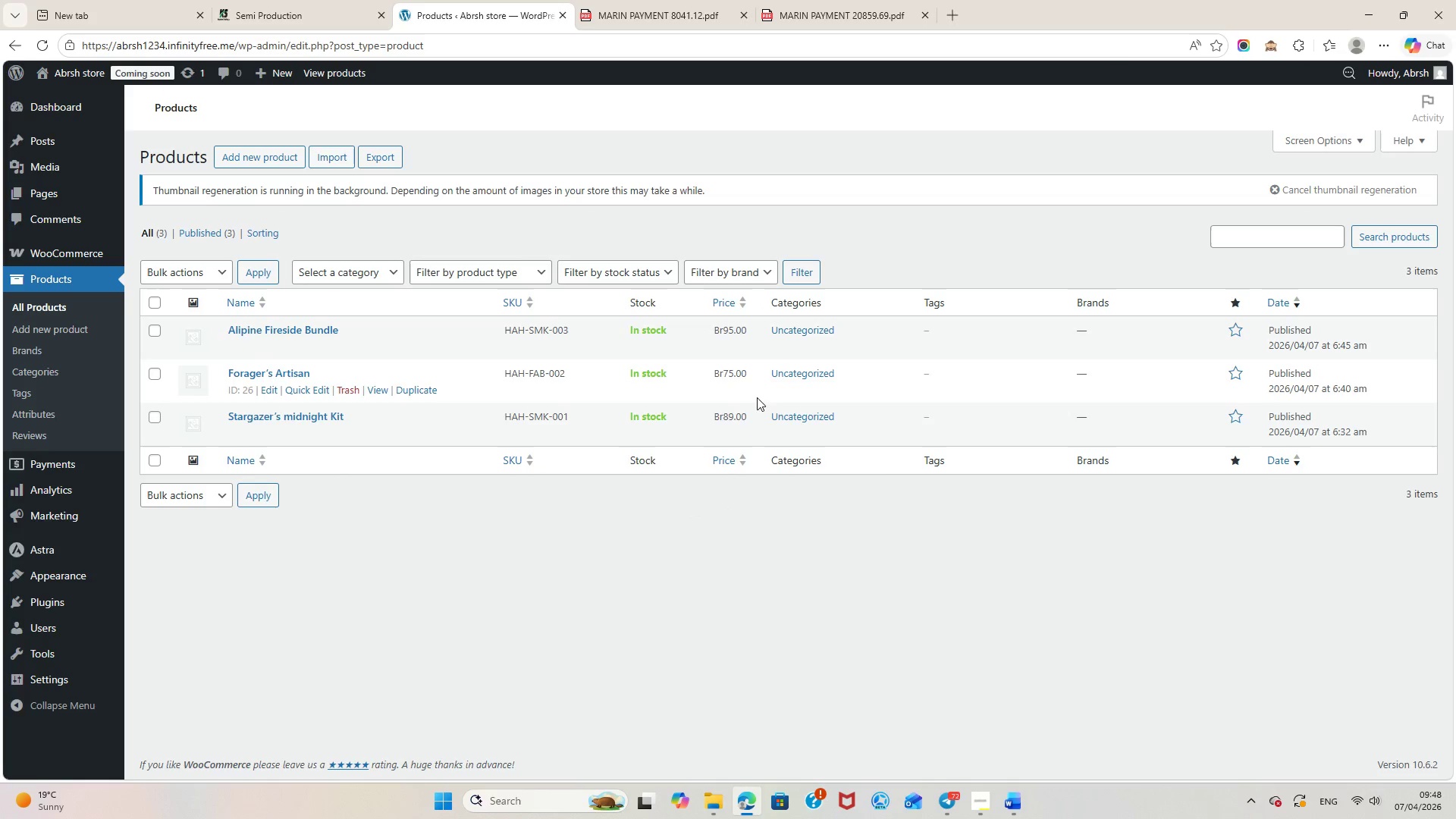 
wait(5.62)
 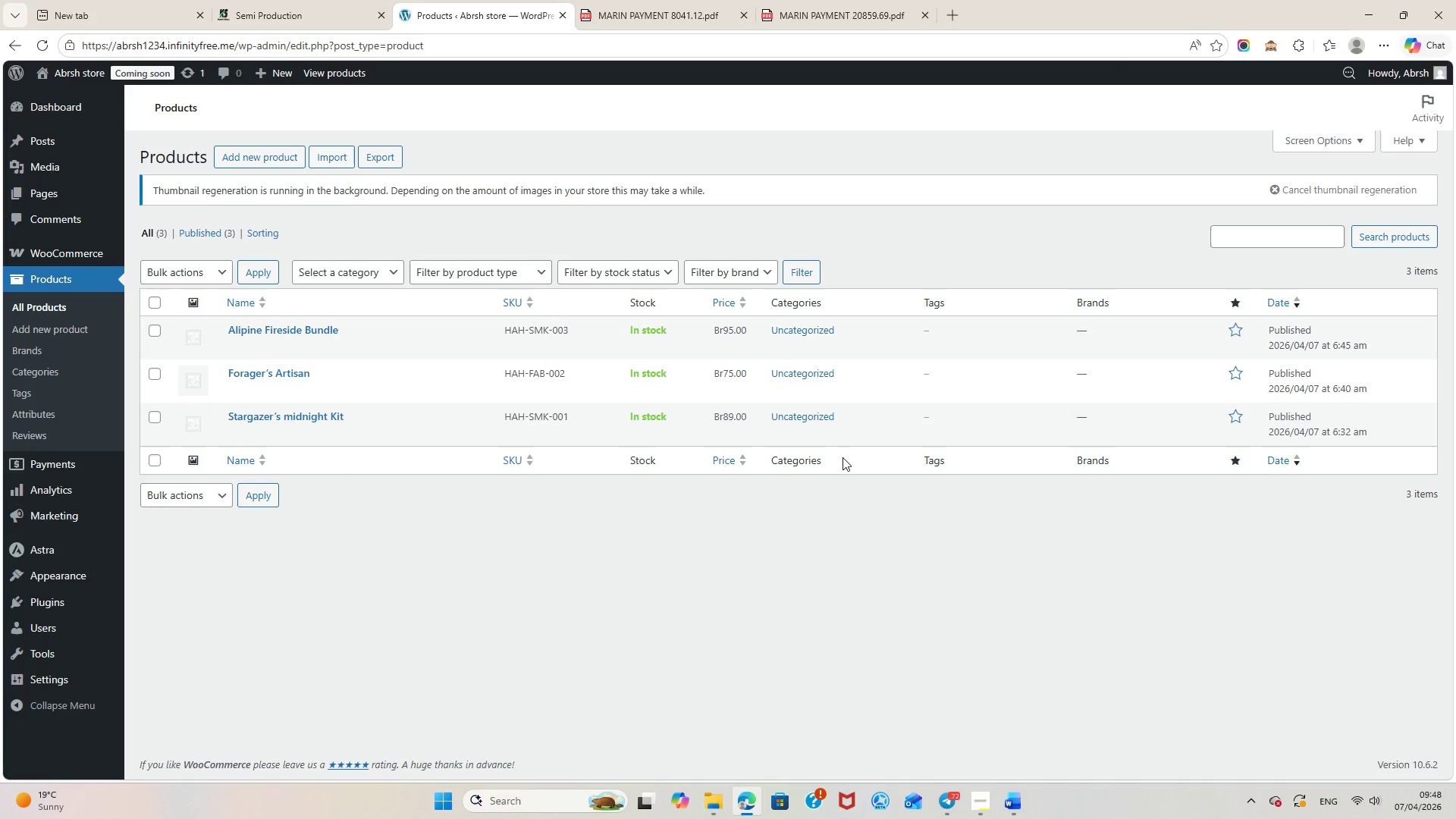 
key(Meta+Shift+S)
 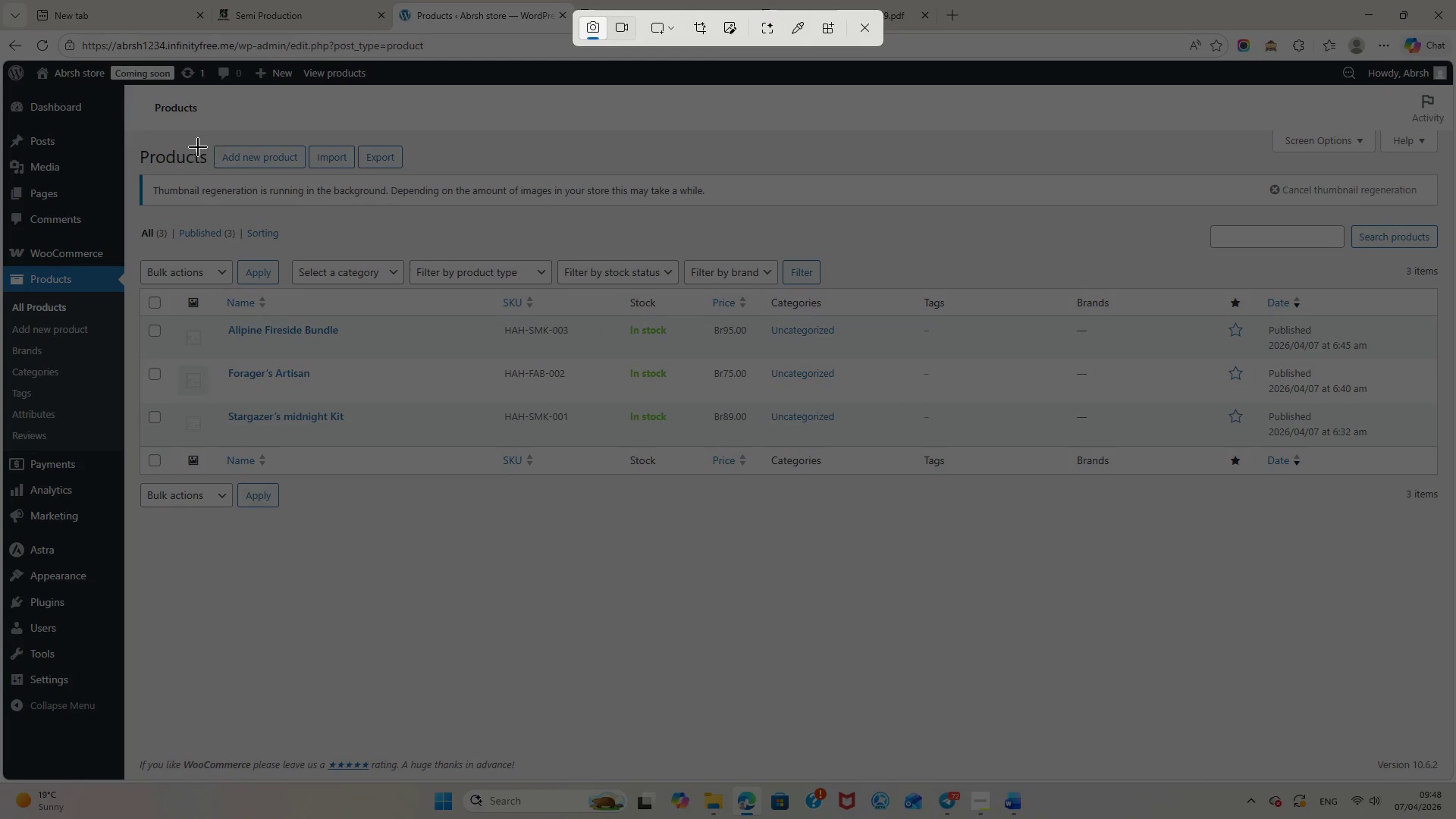 
left_click_drag(start_coordinate=[143, 109], to_coordinate=[1398, 682])
 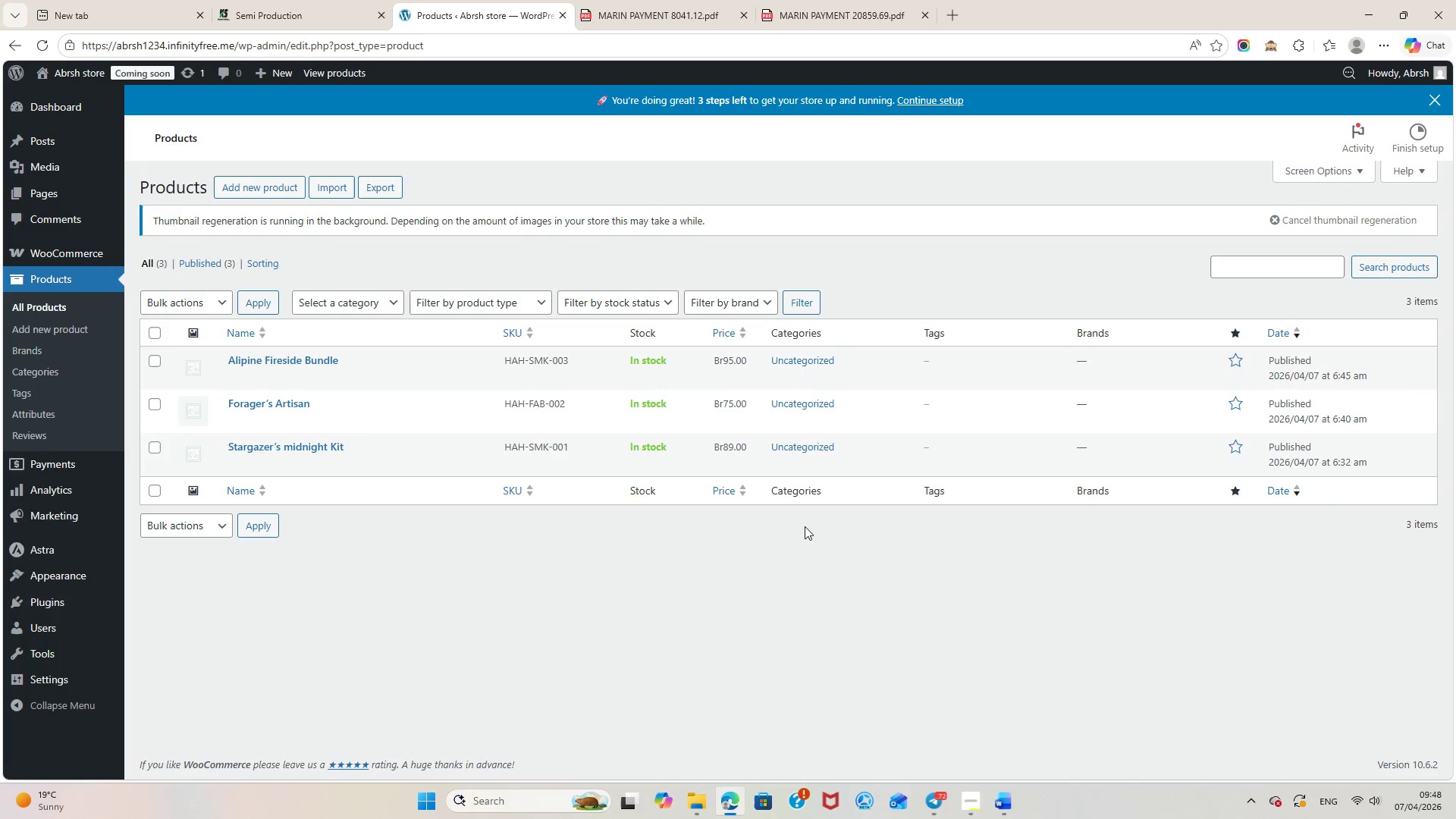 
key(Control+C)
 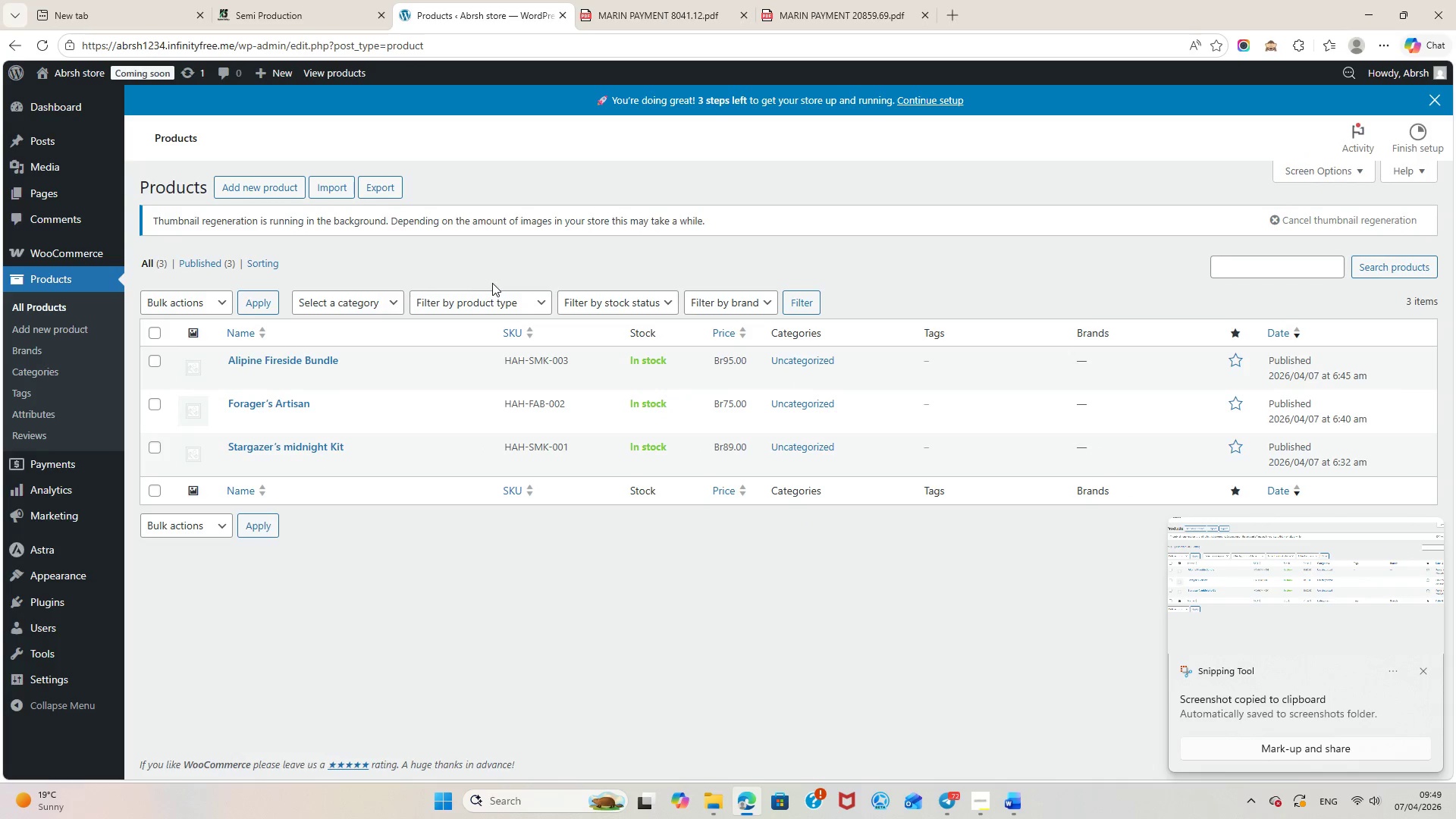 
wait(6.69)
 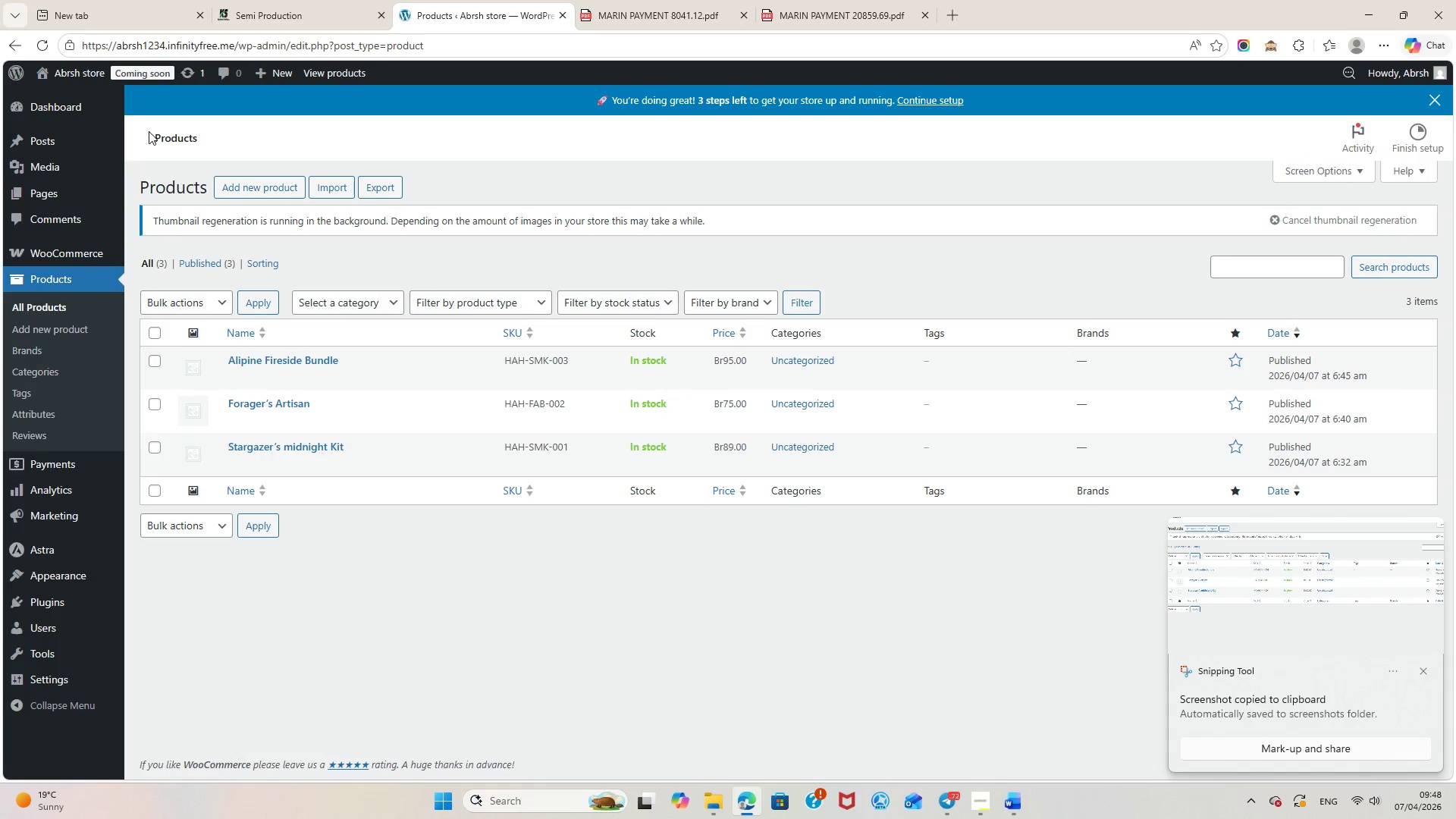 
left_click([973, 807])